 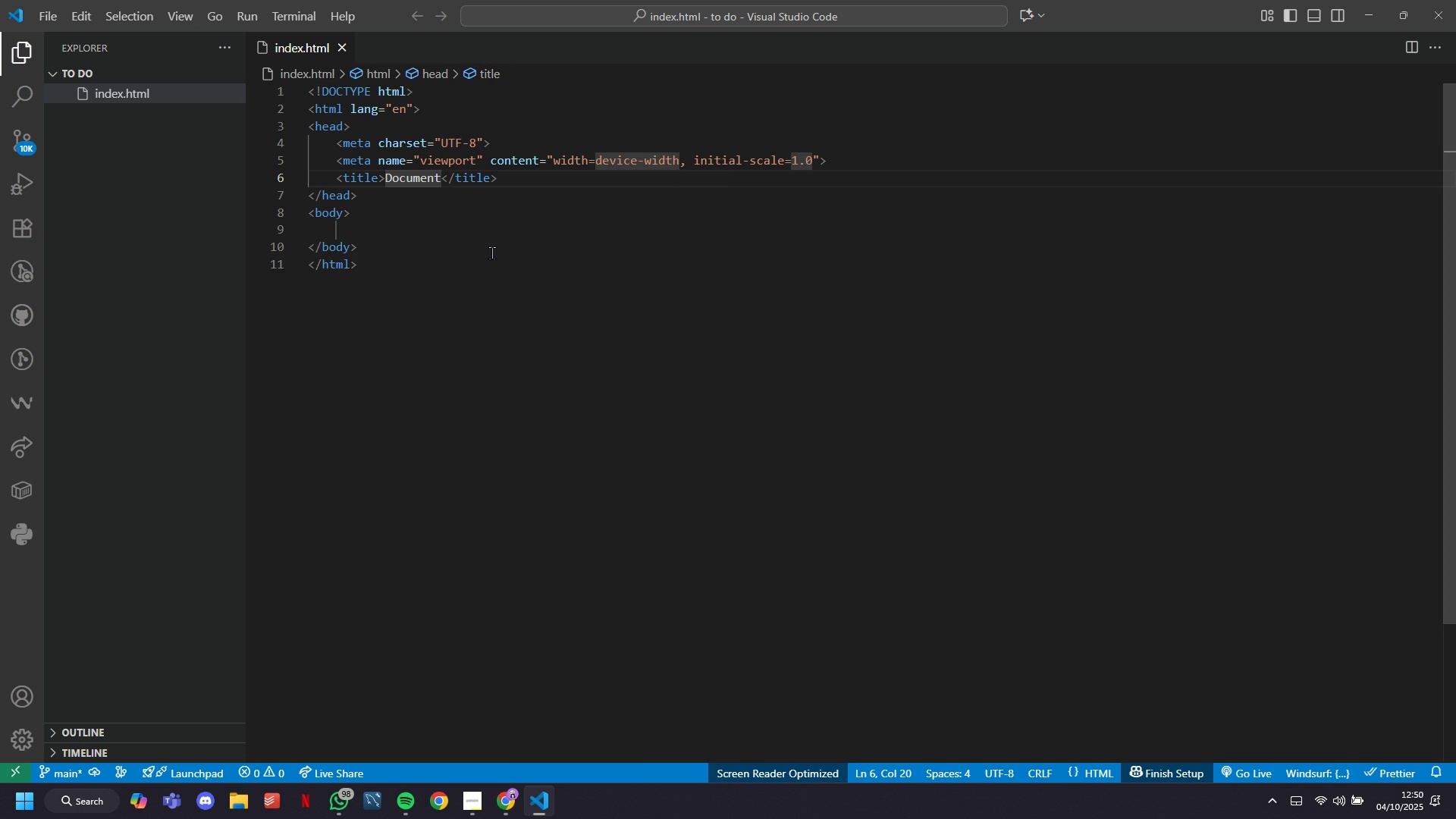 
key(Backspace)
key(Backspace)
key(Backspace)
key(Backspace)
key(Backspace)
key(Backspace)
key(Backspace)
key(Backspace)
type(To Do List)
 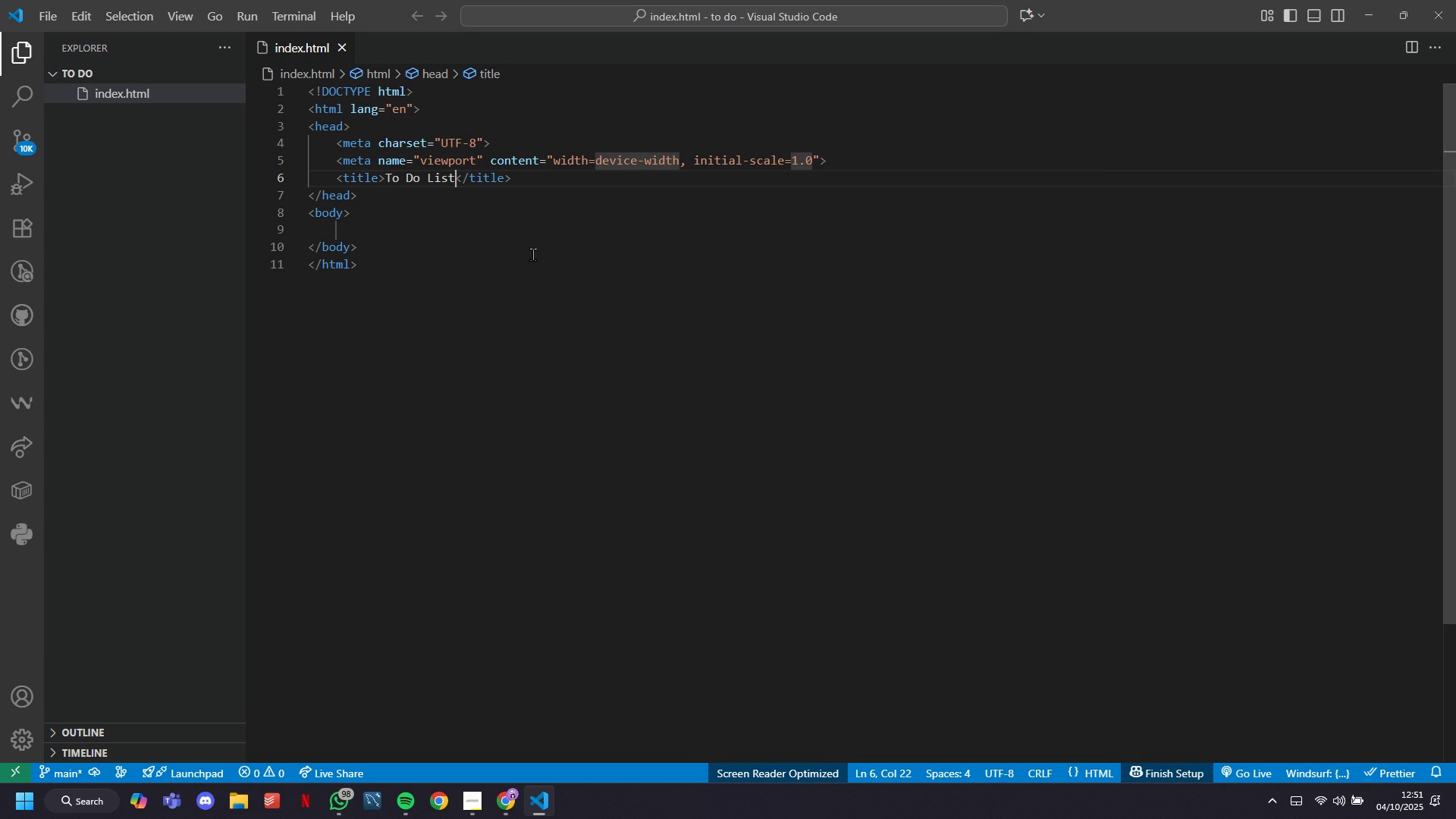 
wait(5.25)
 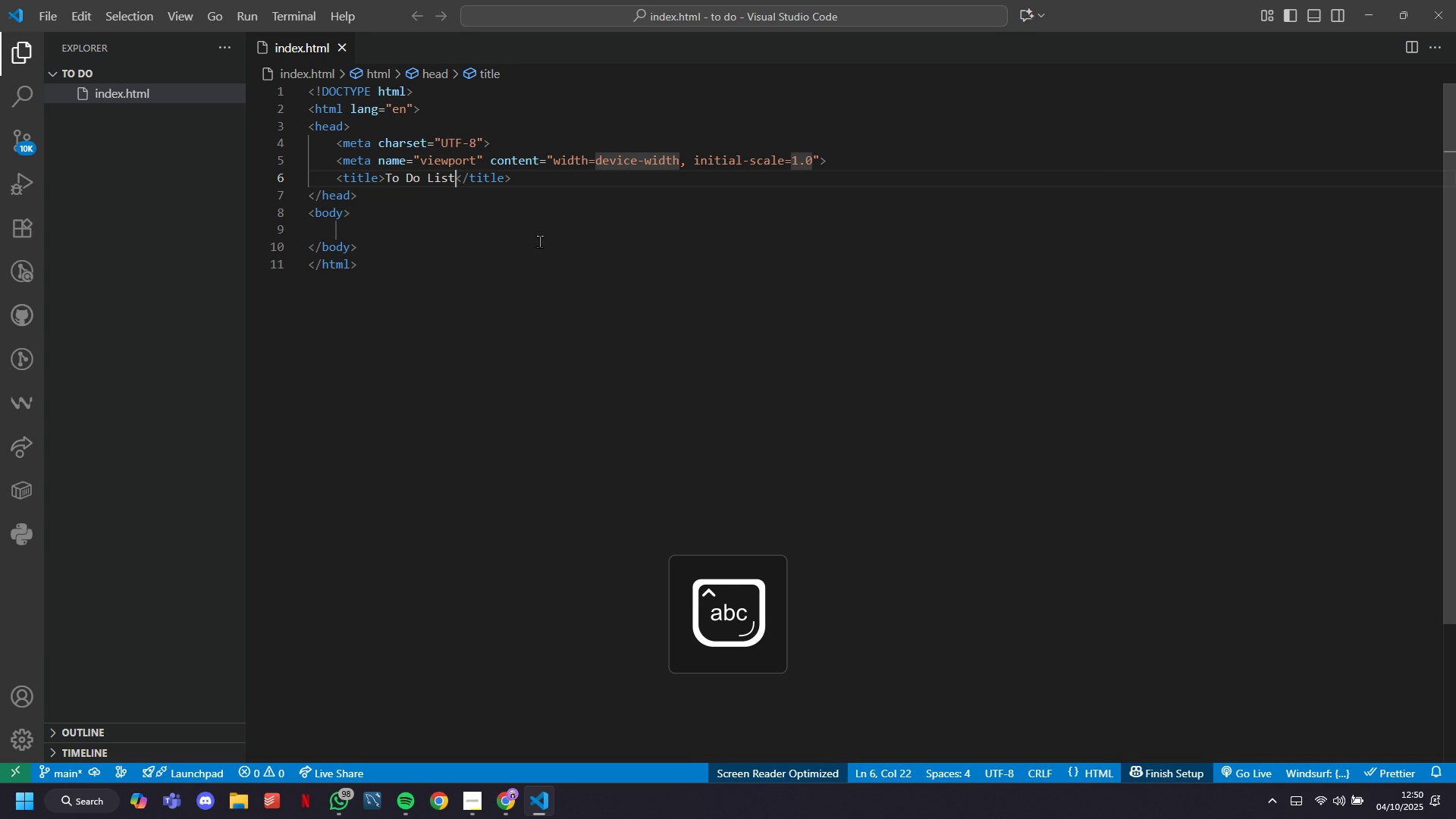 
left_click([504, 226])
 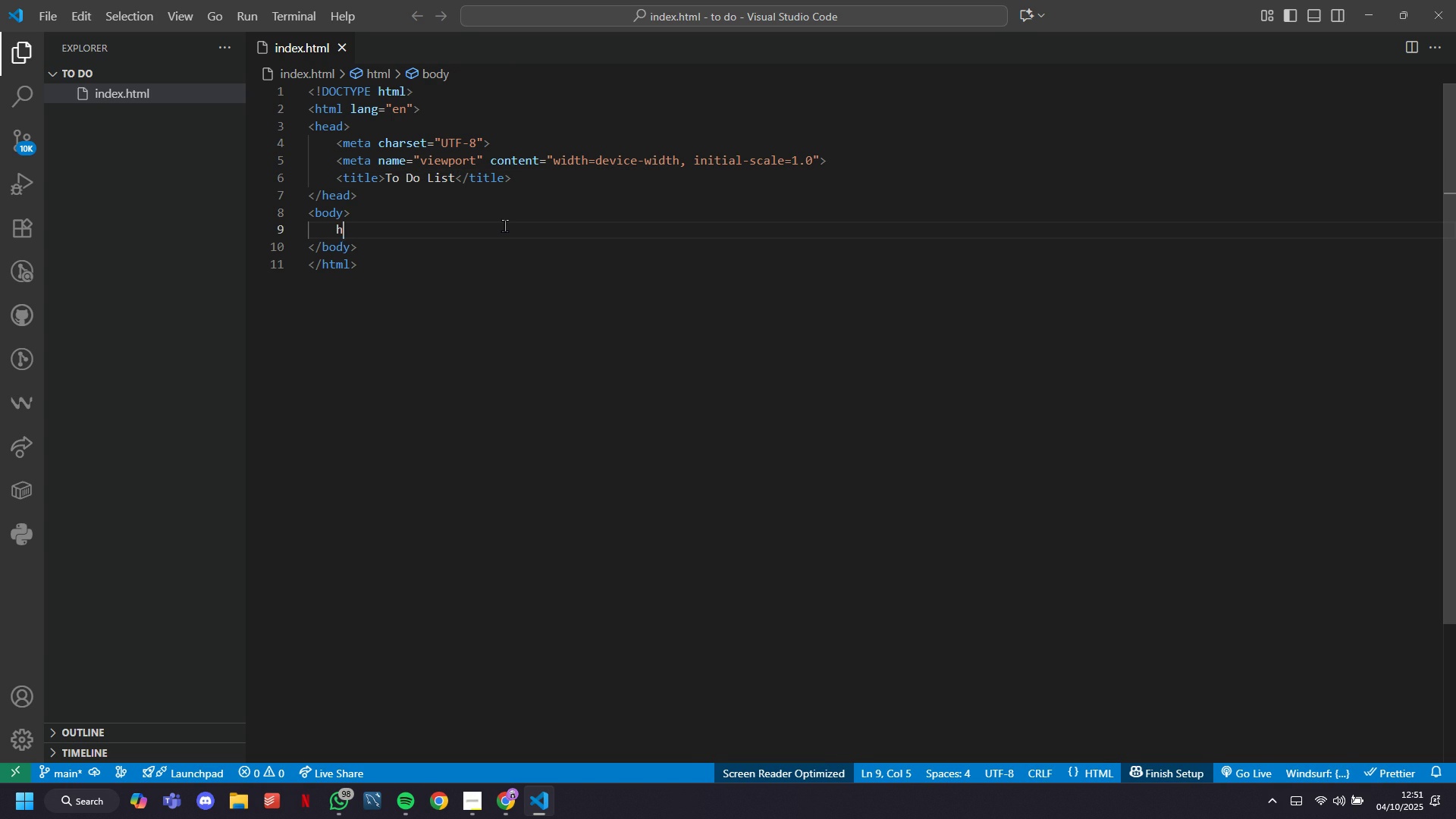 
type(h1)
key(Tab)
type( To d)
key(Backspace)
type(Do List Apps)